 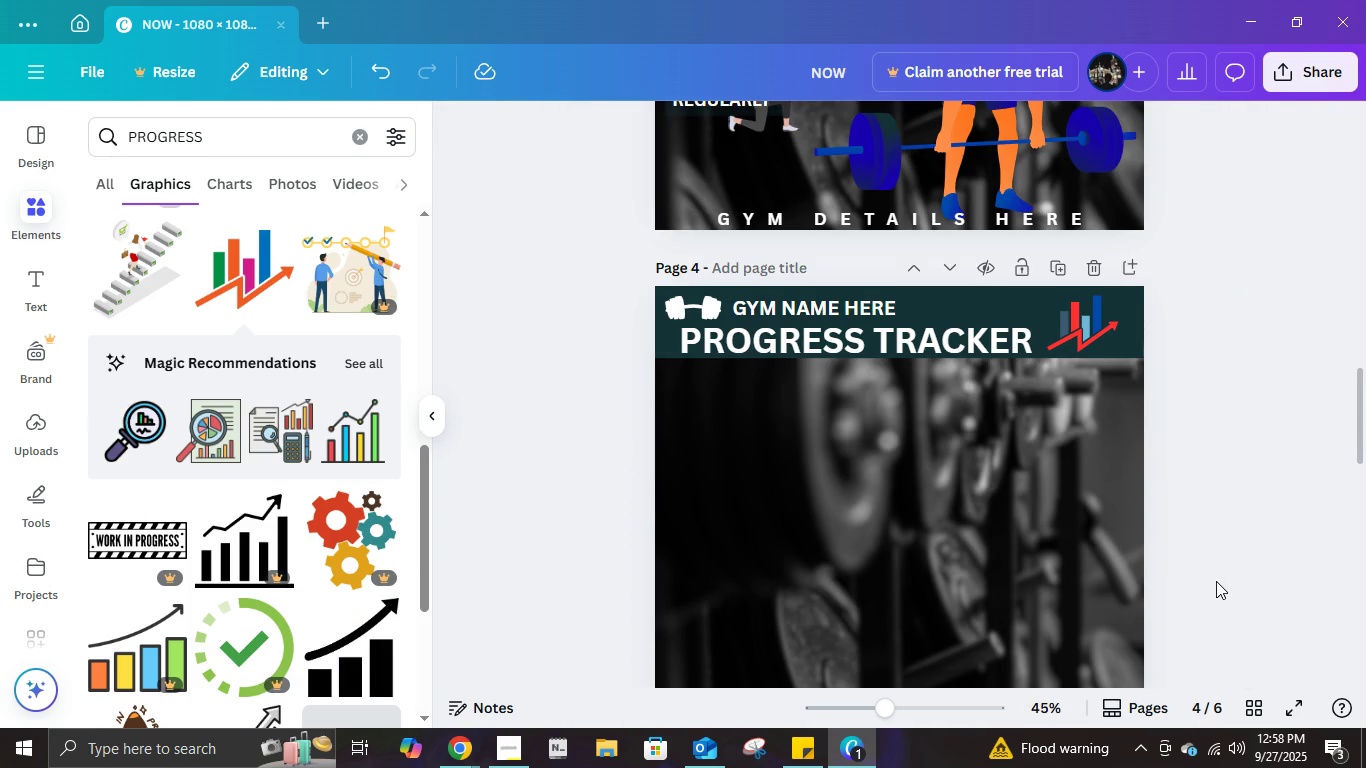 
scroll: coordinate [1226, 538], scroll_direction: down, amount: 1.0
 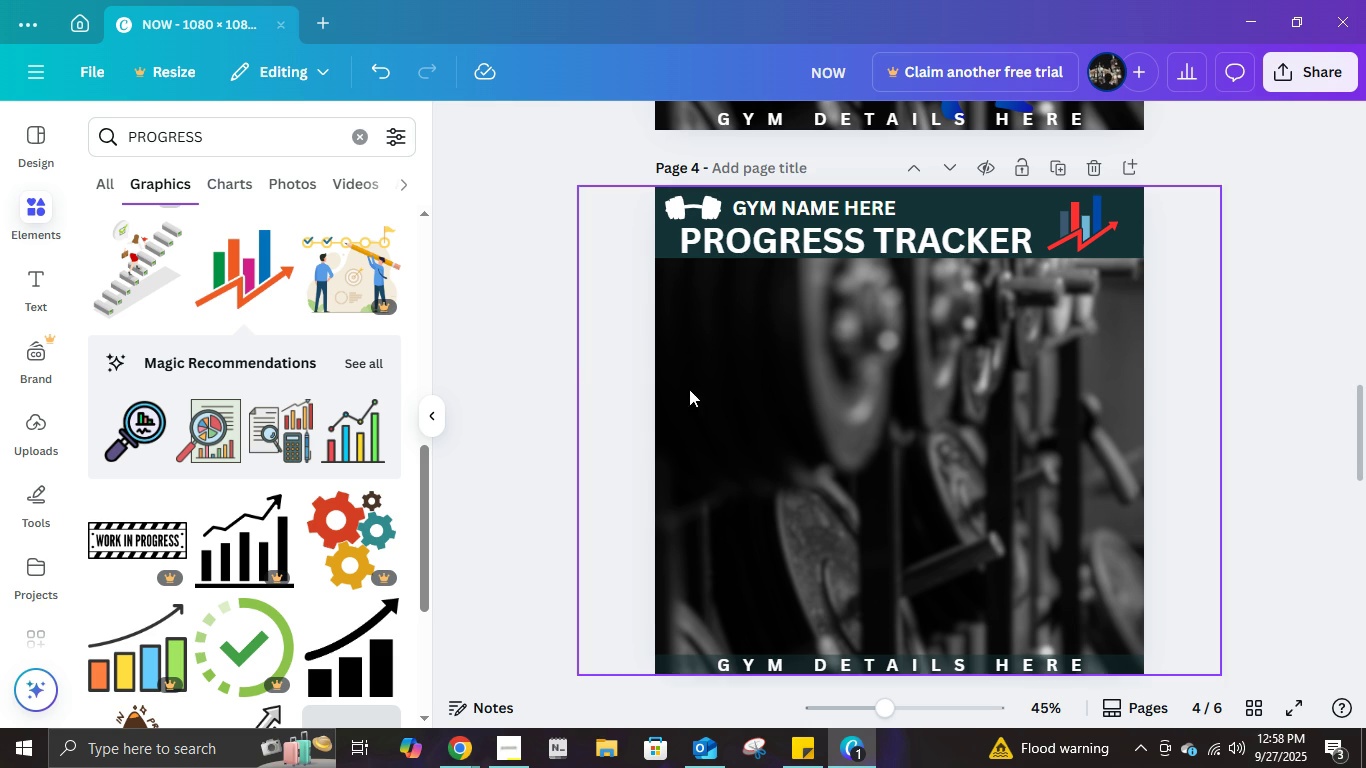 
wait(6.82)
 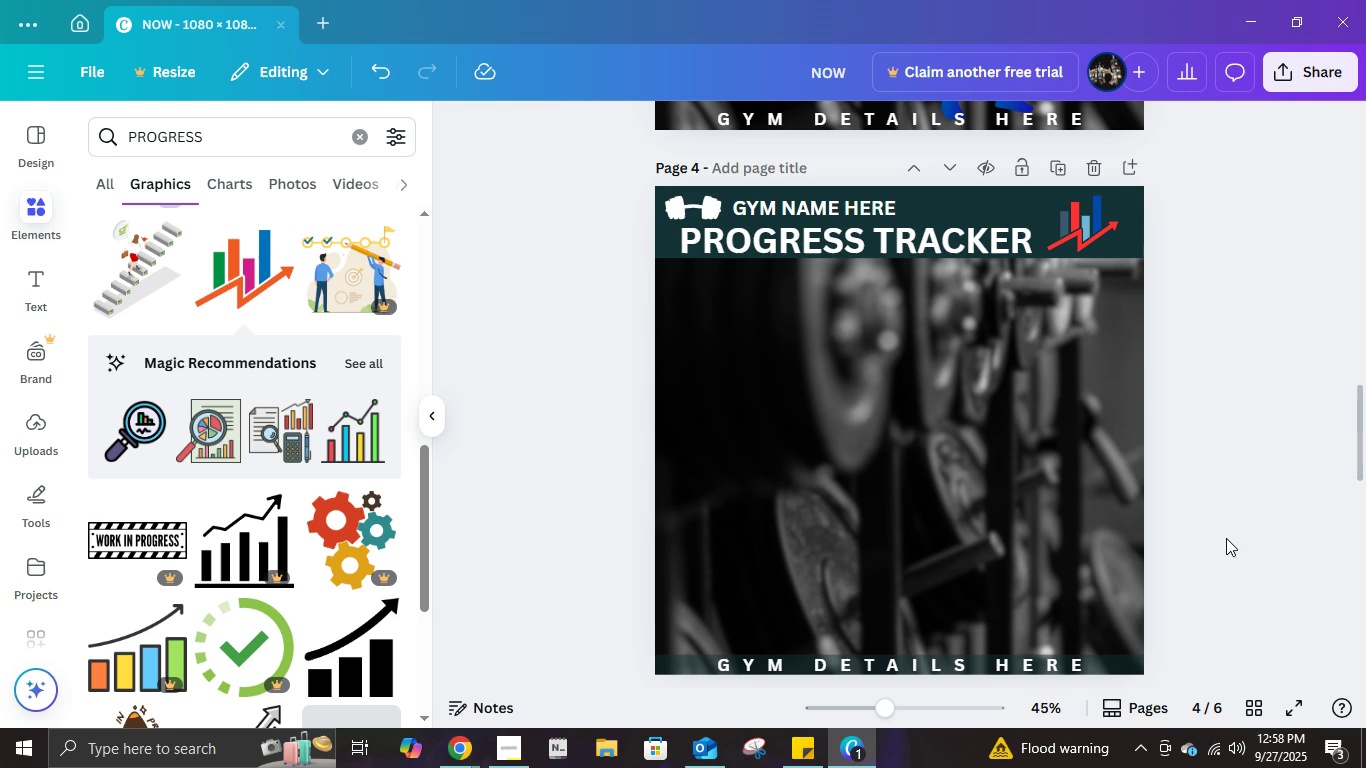 
left_click([45, 282])
 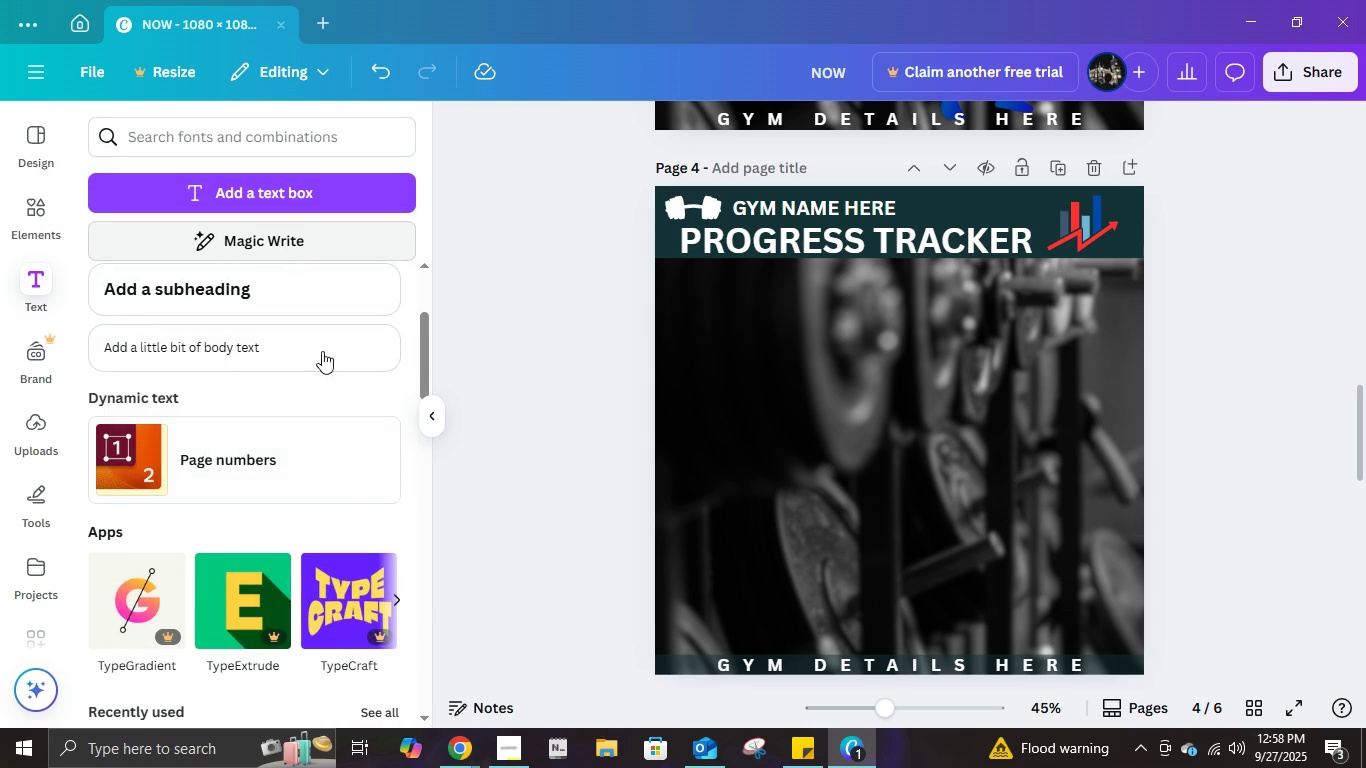 
scroll: coordinate [366, 465], scroll_direction: up, amount: 6.0
 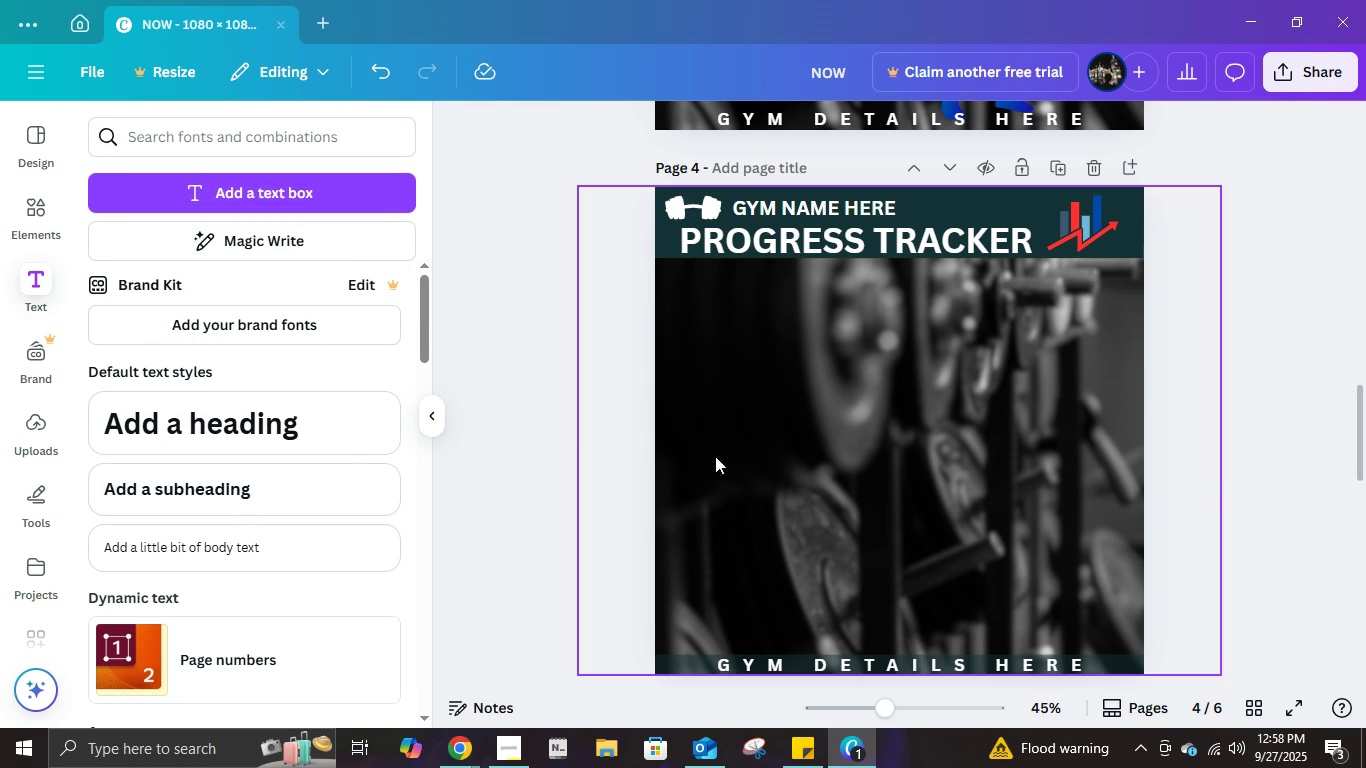 
left_click([798, 235])
 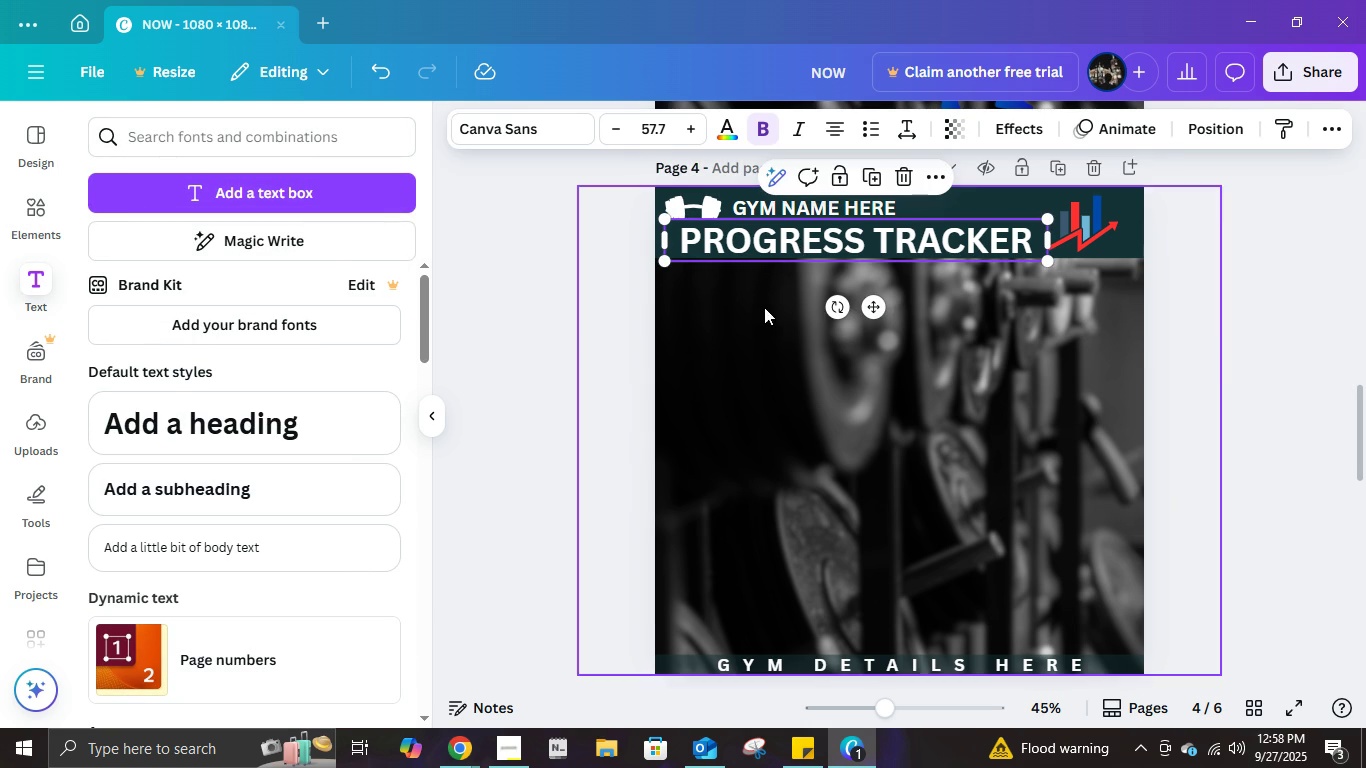 
scroll: coordinate [764, 322], scroll_direction: up, amount: 2.0
 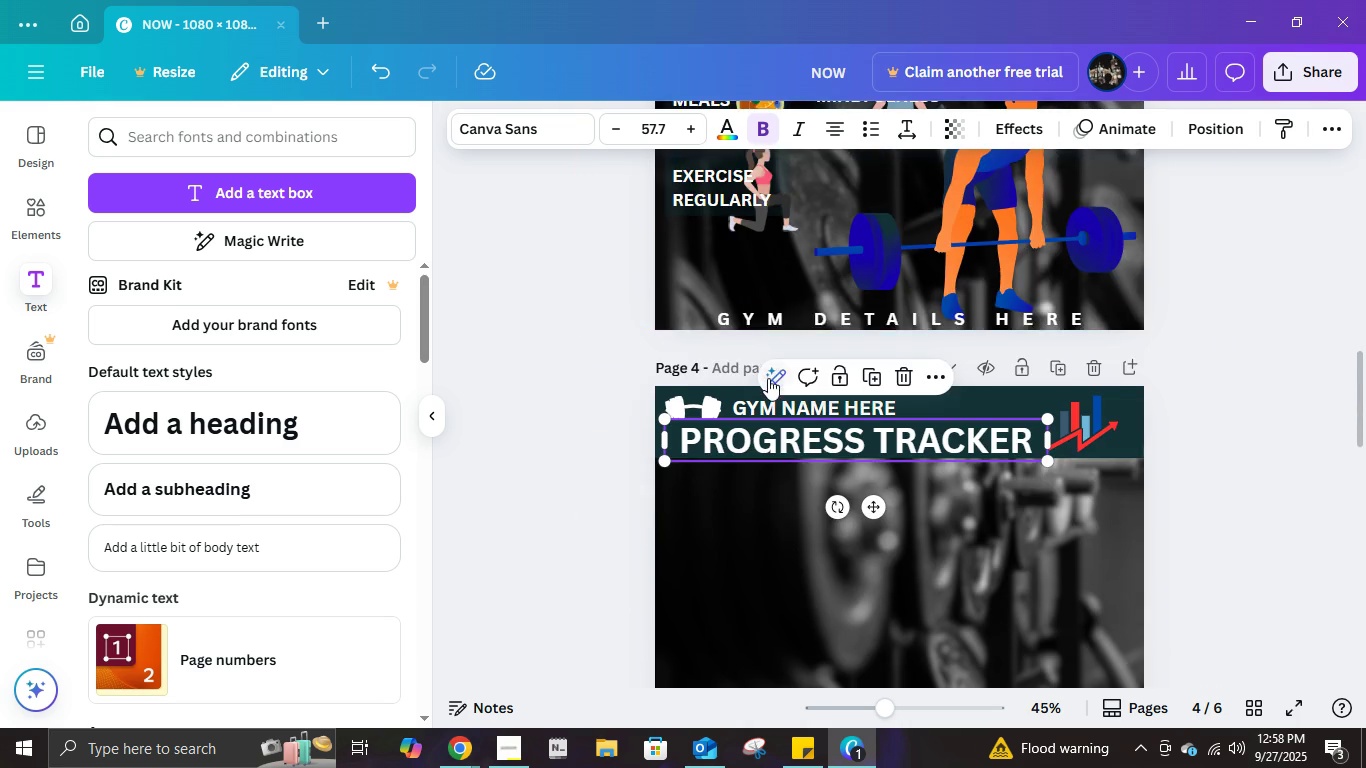 
scroll: coordinate [768, 378], scroll_direction: down, amount: 2.0
 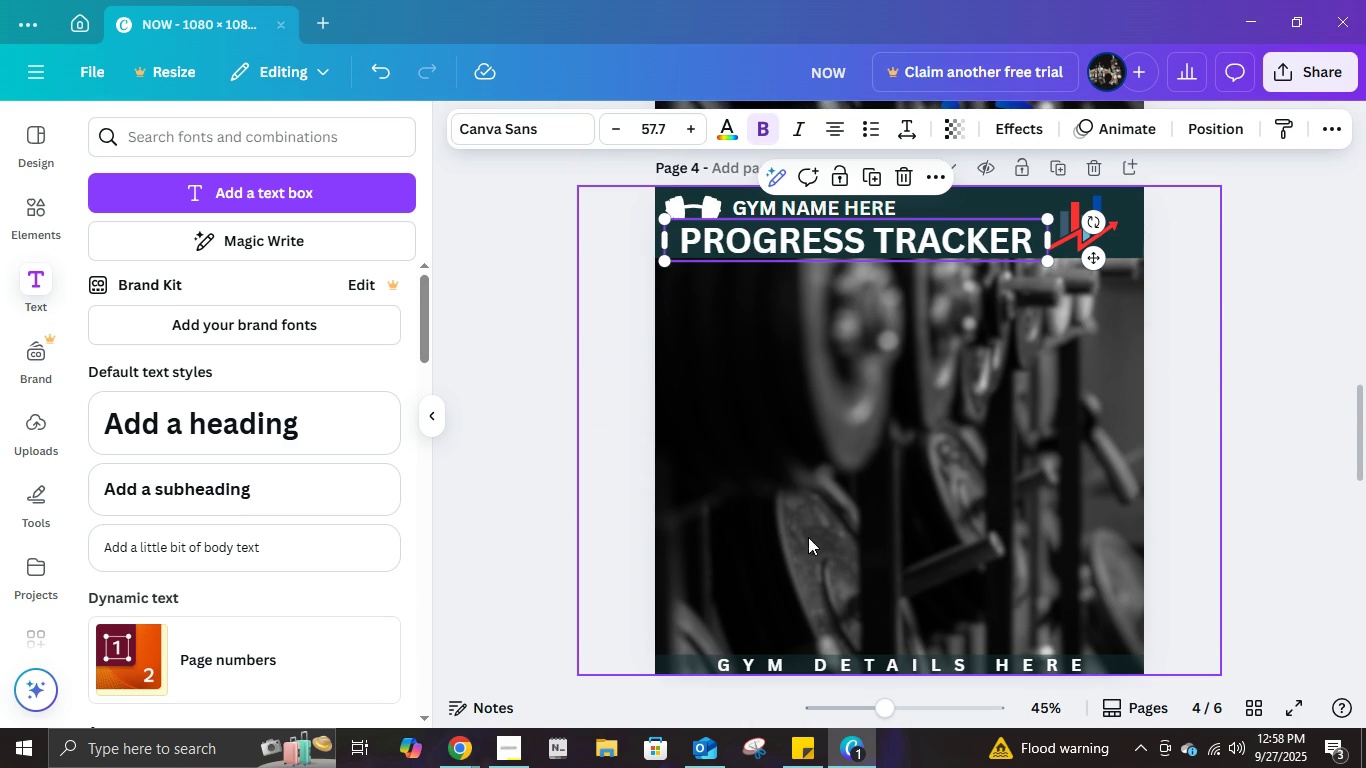 
scroll: coordinate [820, 456], scroll_direction: up, amount: 1.0
 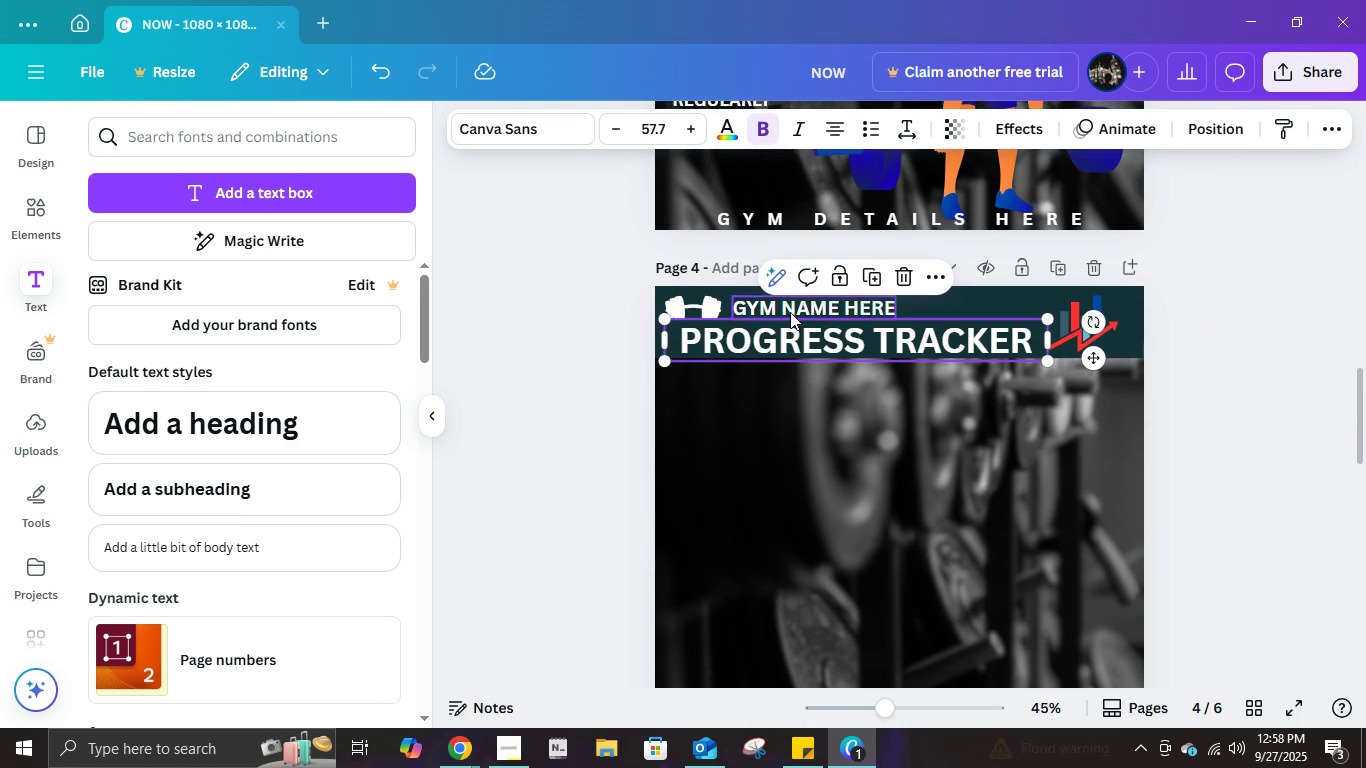 
left_click([789, 311])